 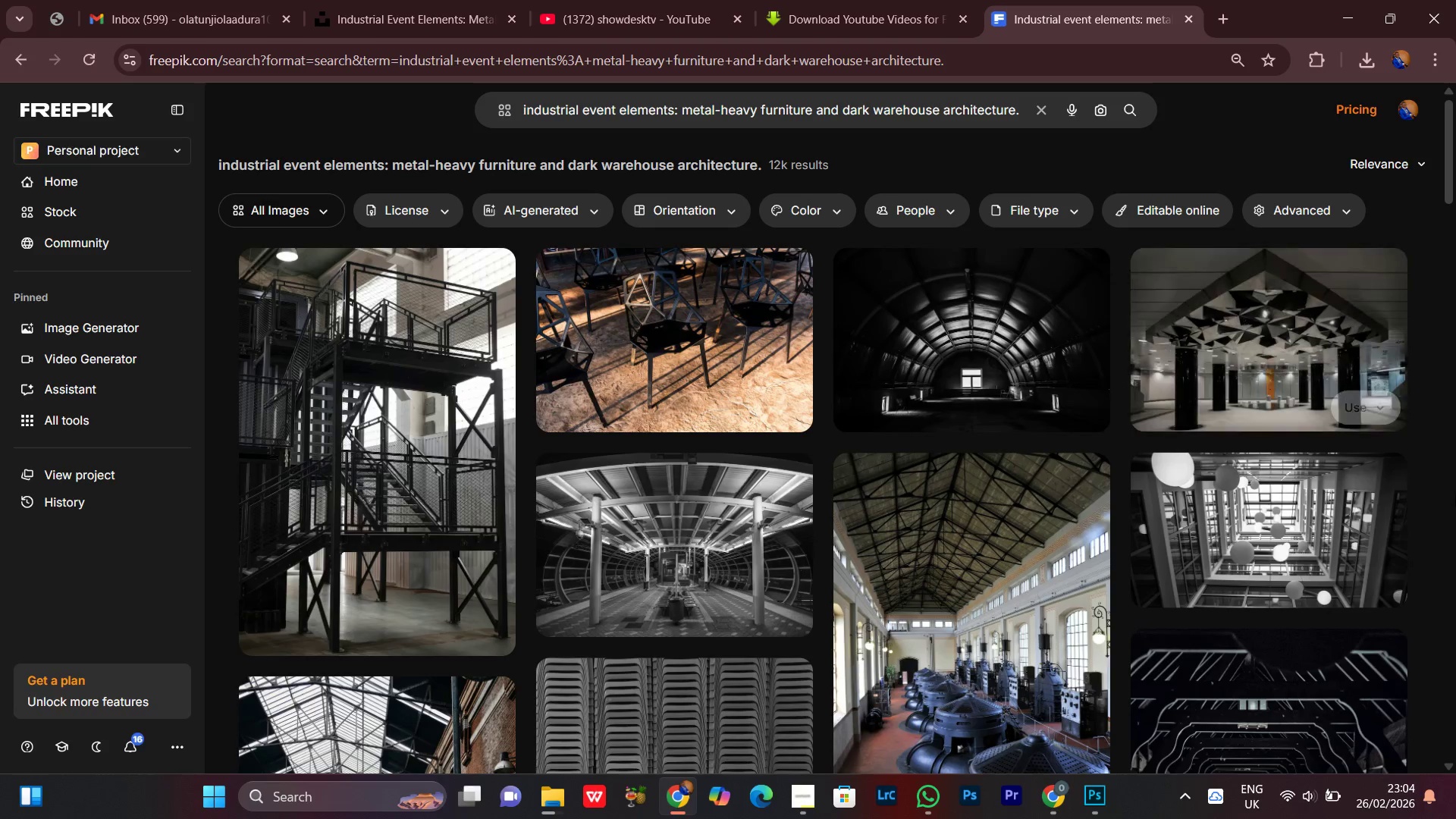 
left_click([1039, 175])
 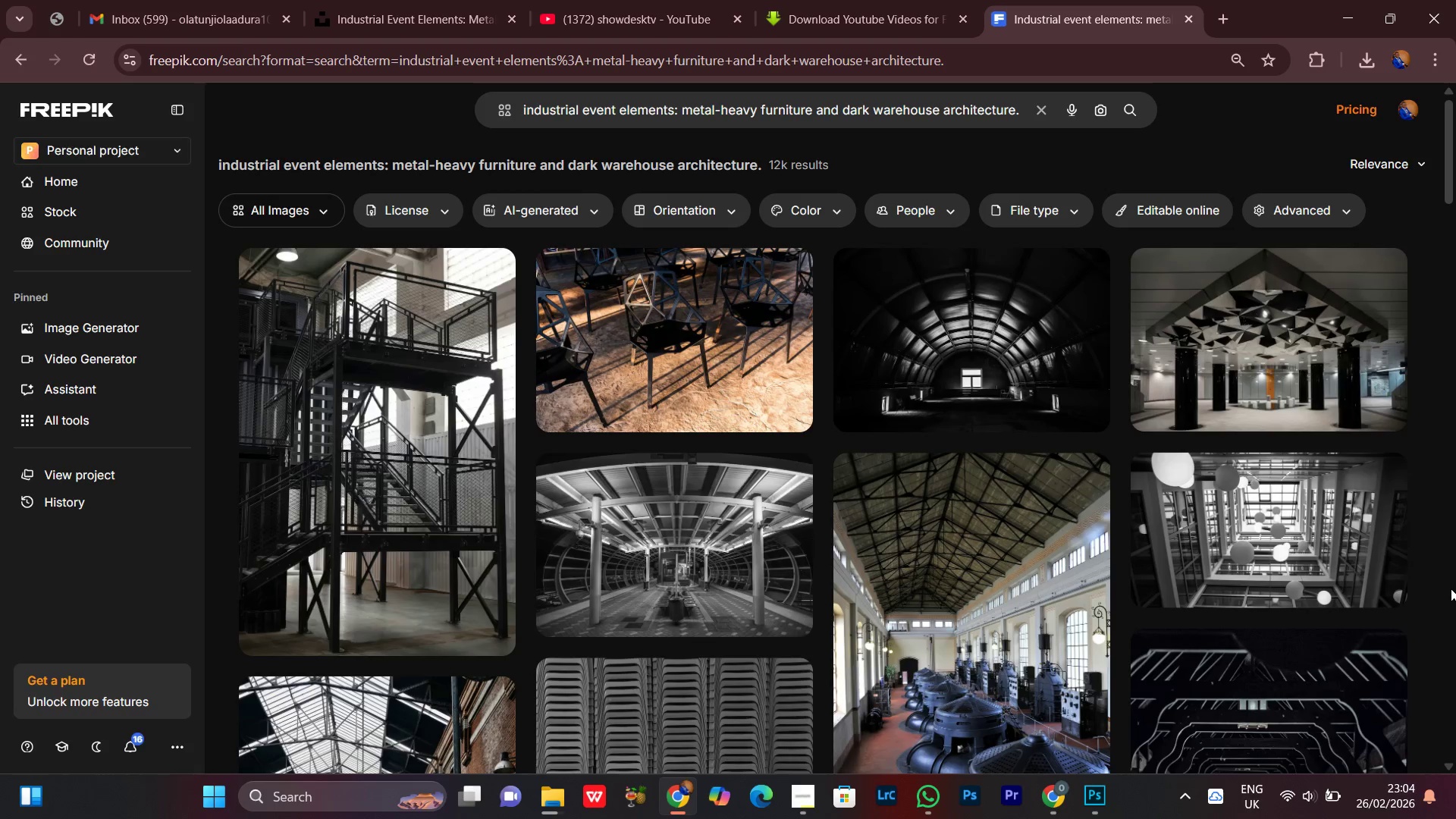 
scroll: coordinate [1446, 583], scroll_direction: down, amount: 7.0
 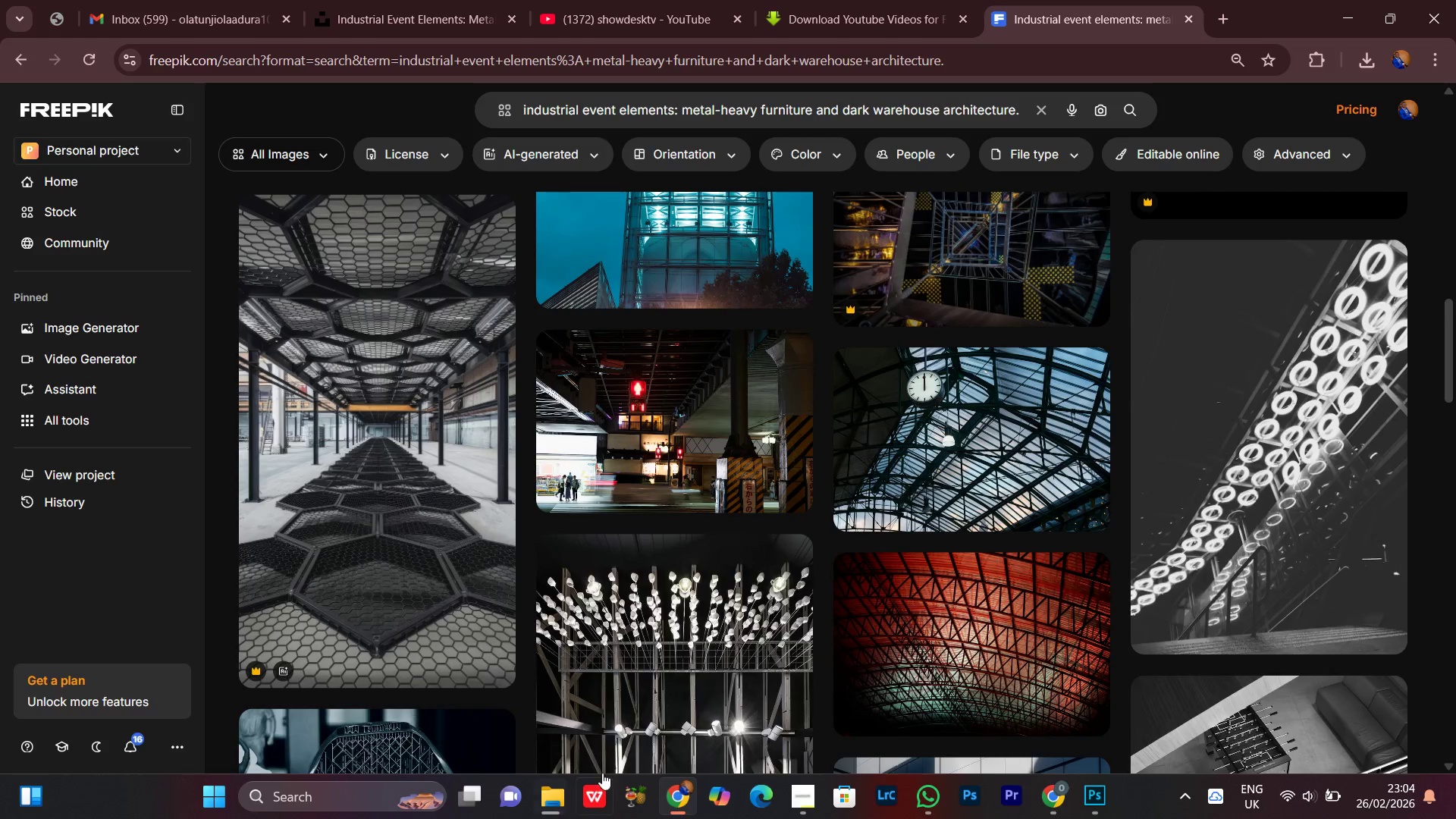 
left_click([548, 811])
 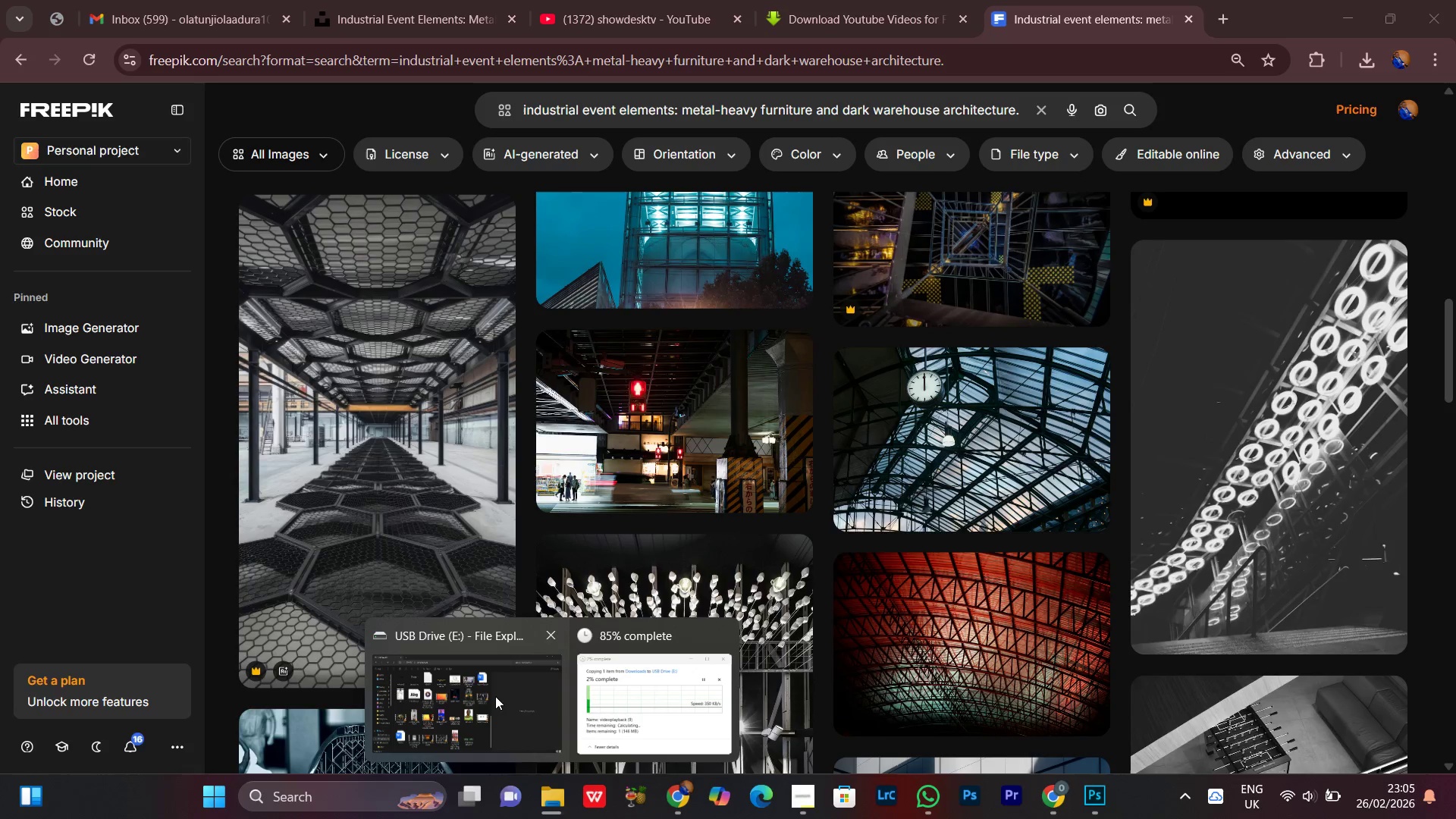 
left_click([494, 695])
 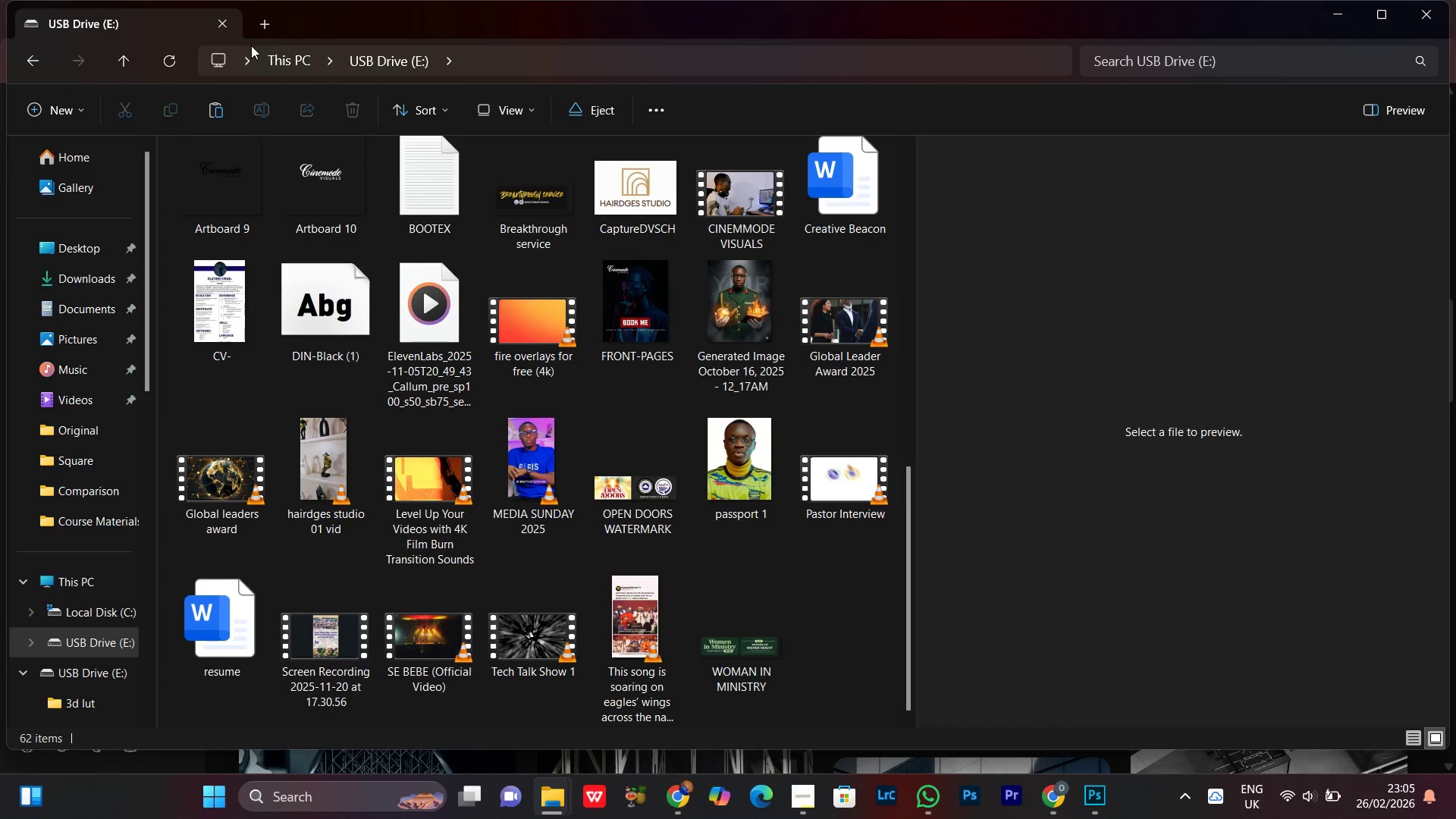 
left_click([262, 29])
 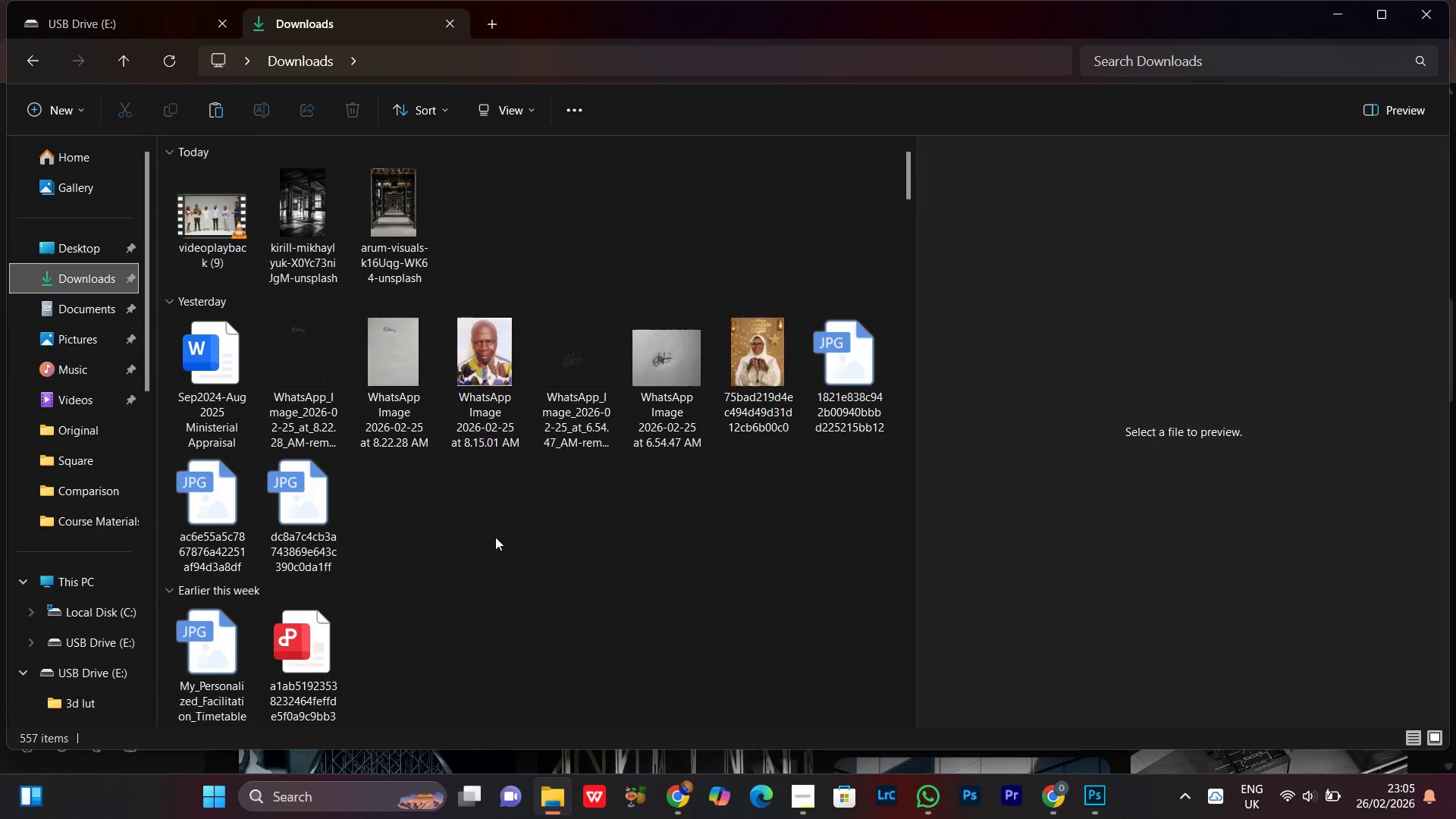 
wait(5.28)
 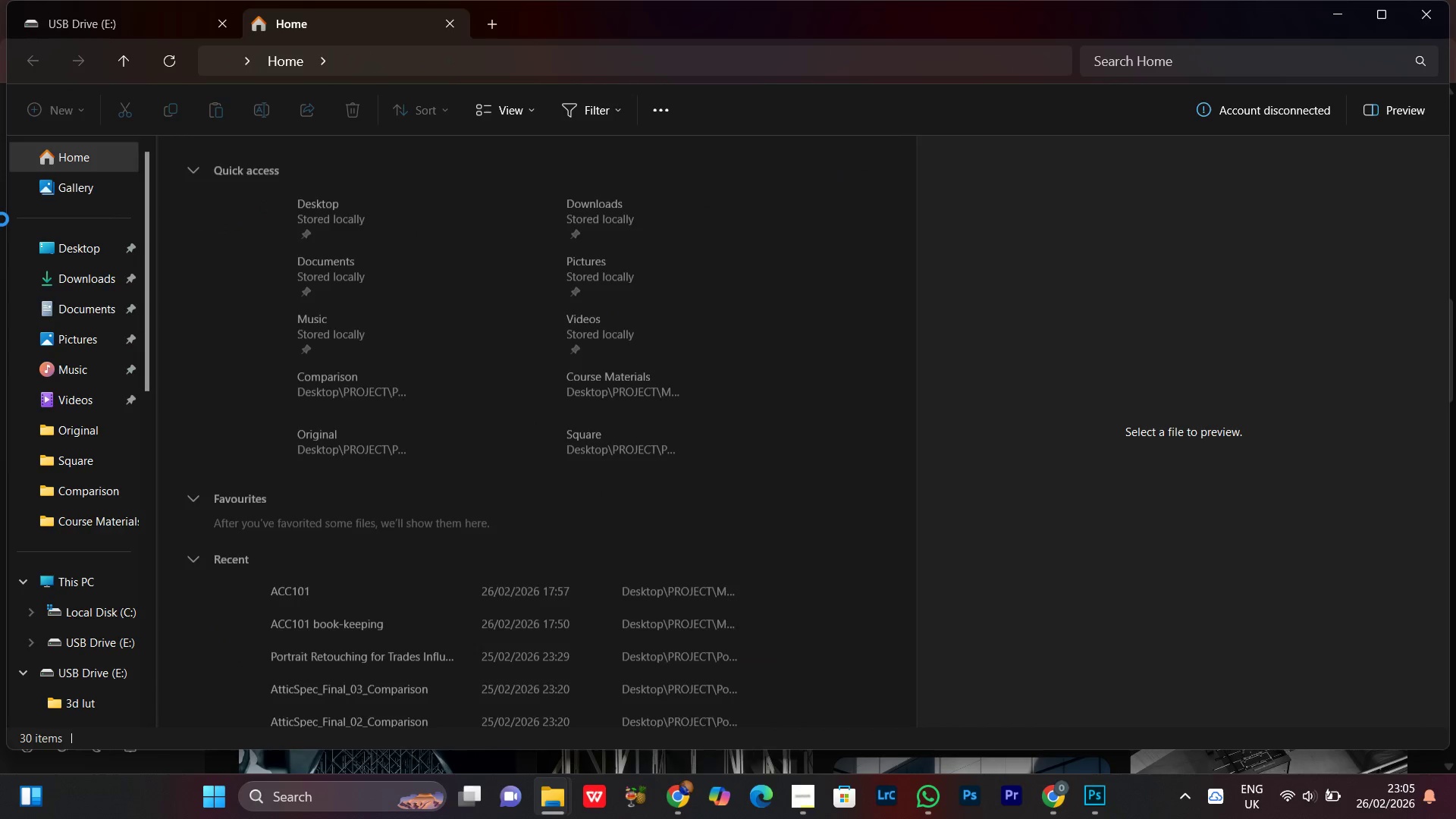 
double_click([366, 217])
 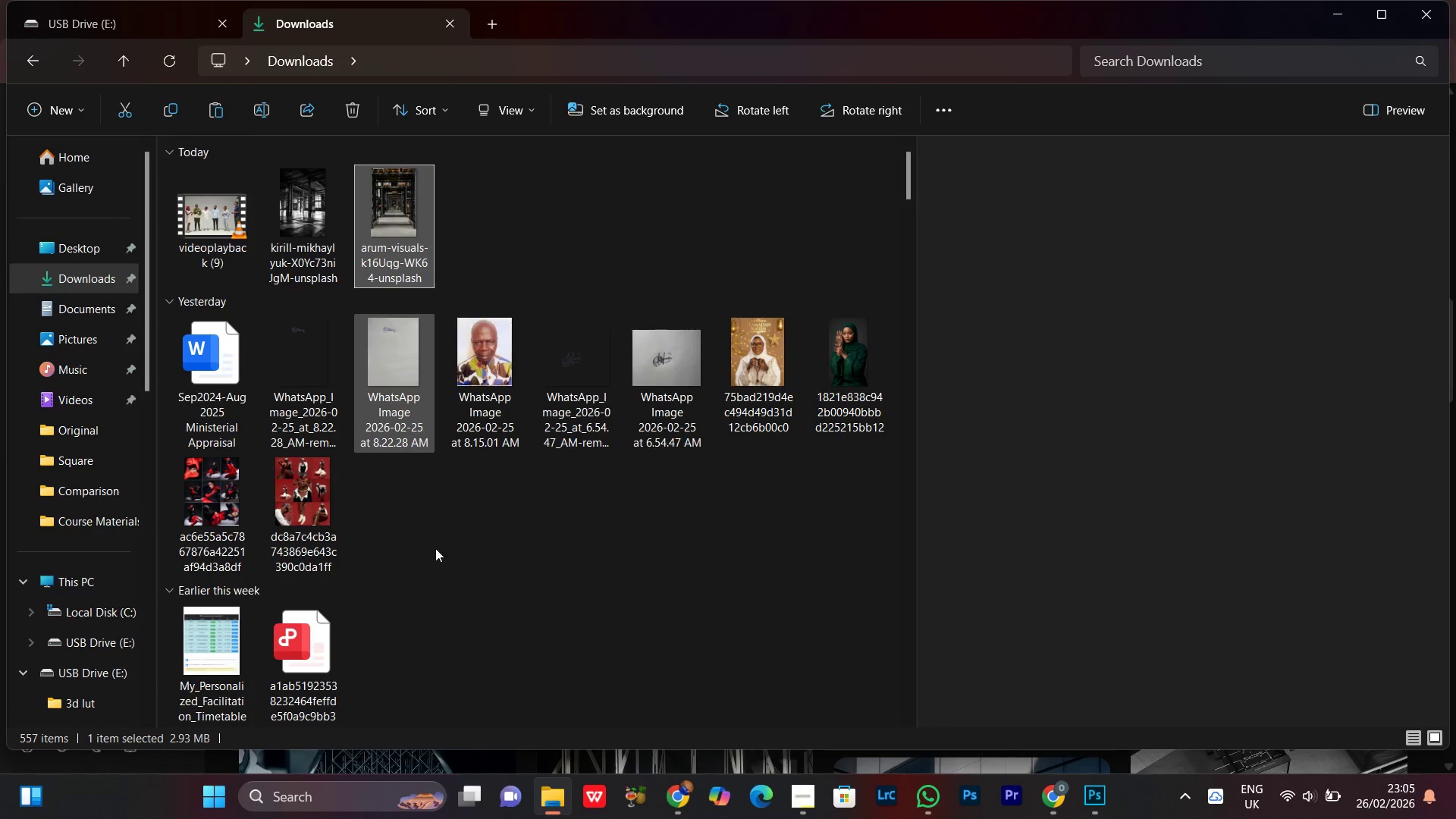 
scroll: coordinate [563, 538], scroll_direction: down, amount: 4.0
 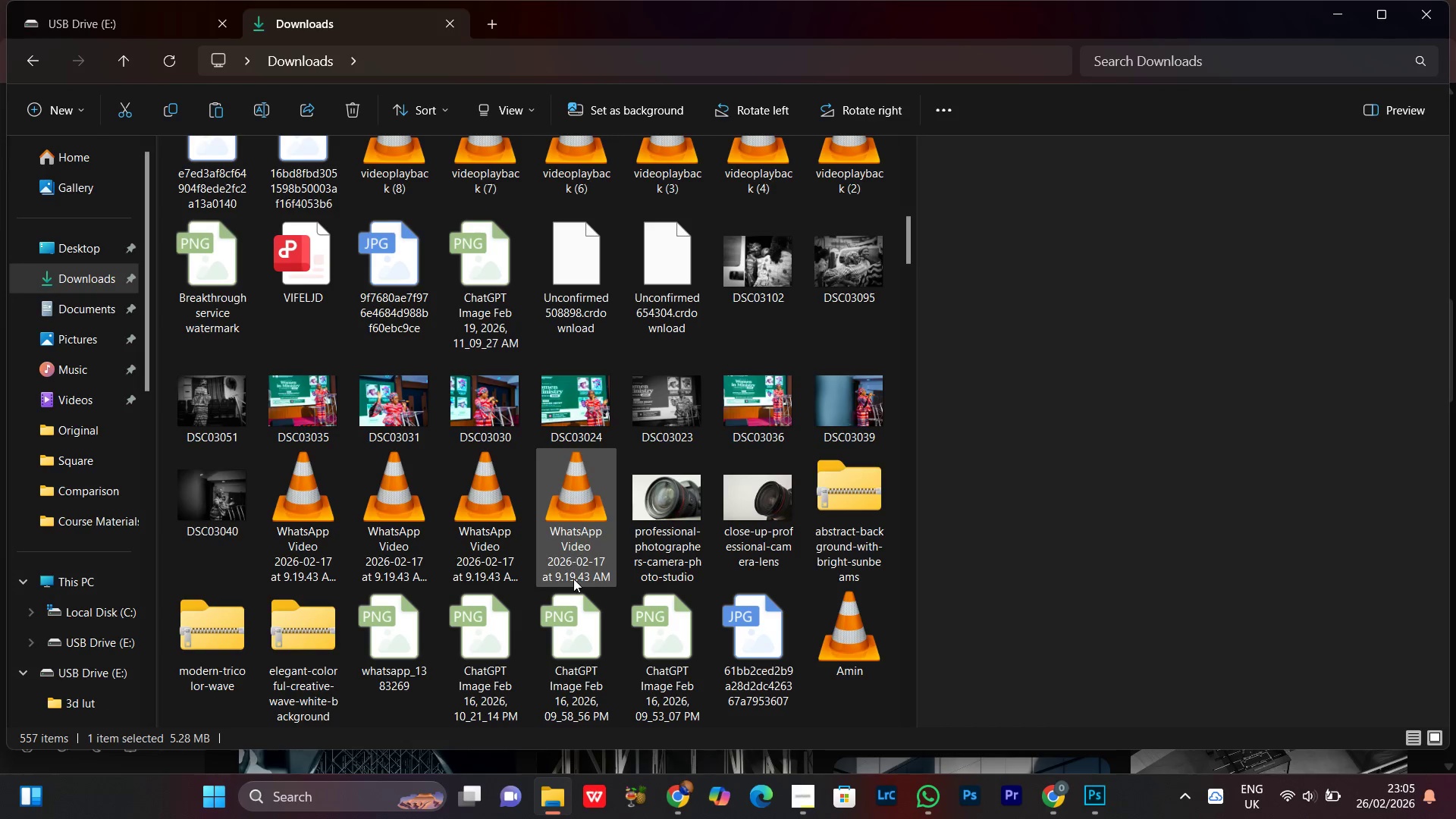 
scroll: coordinate [573, 541], scroll_direction: up, amount: 9.0
 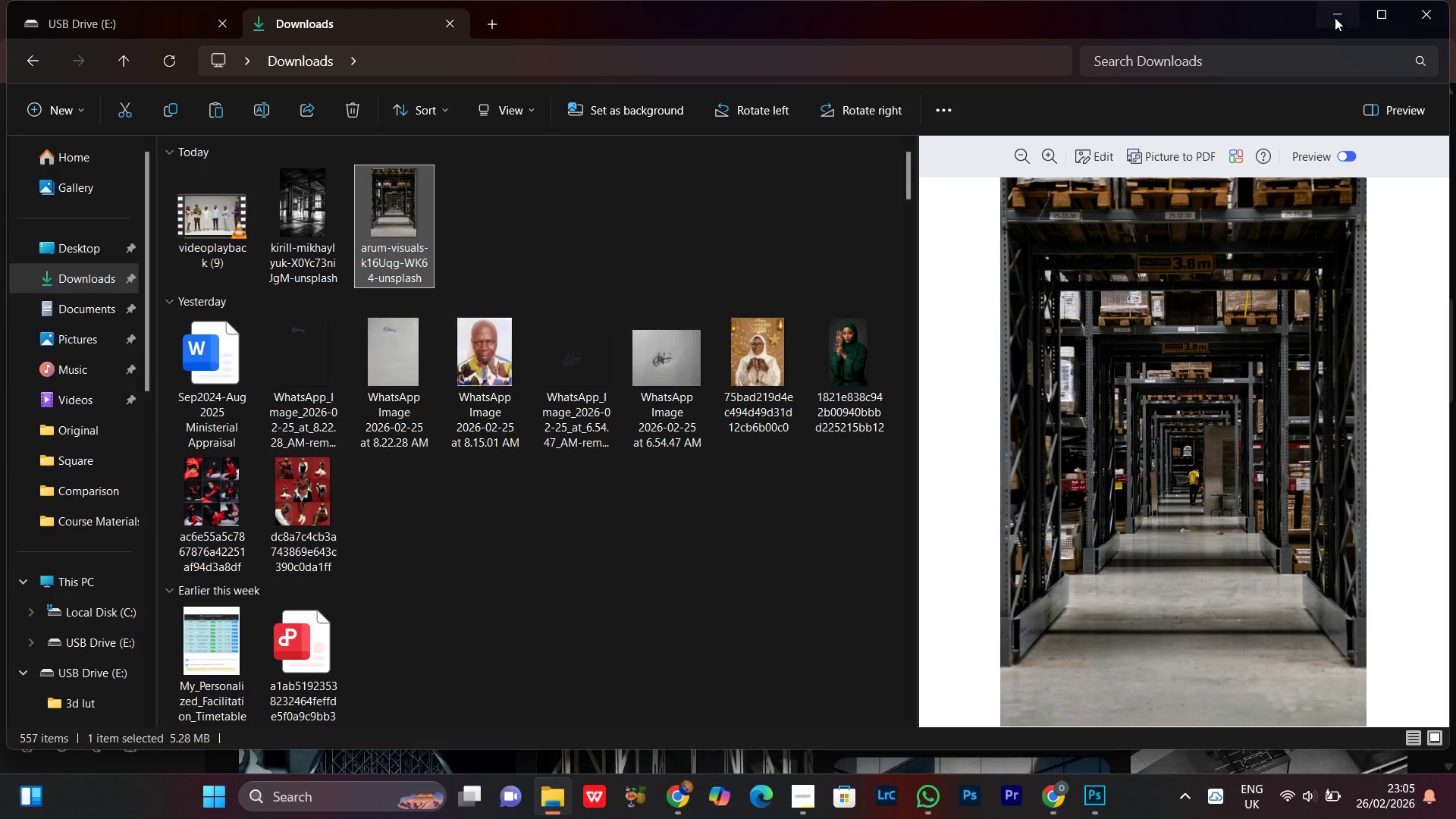 
left_click([1334, 15])
 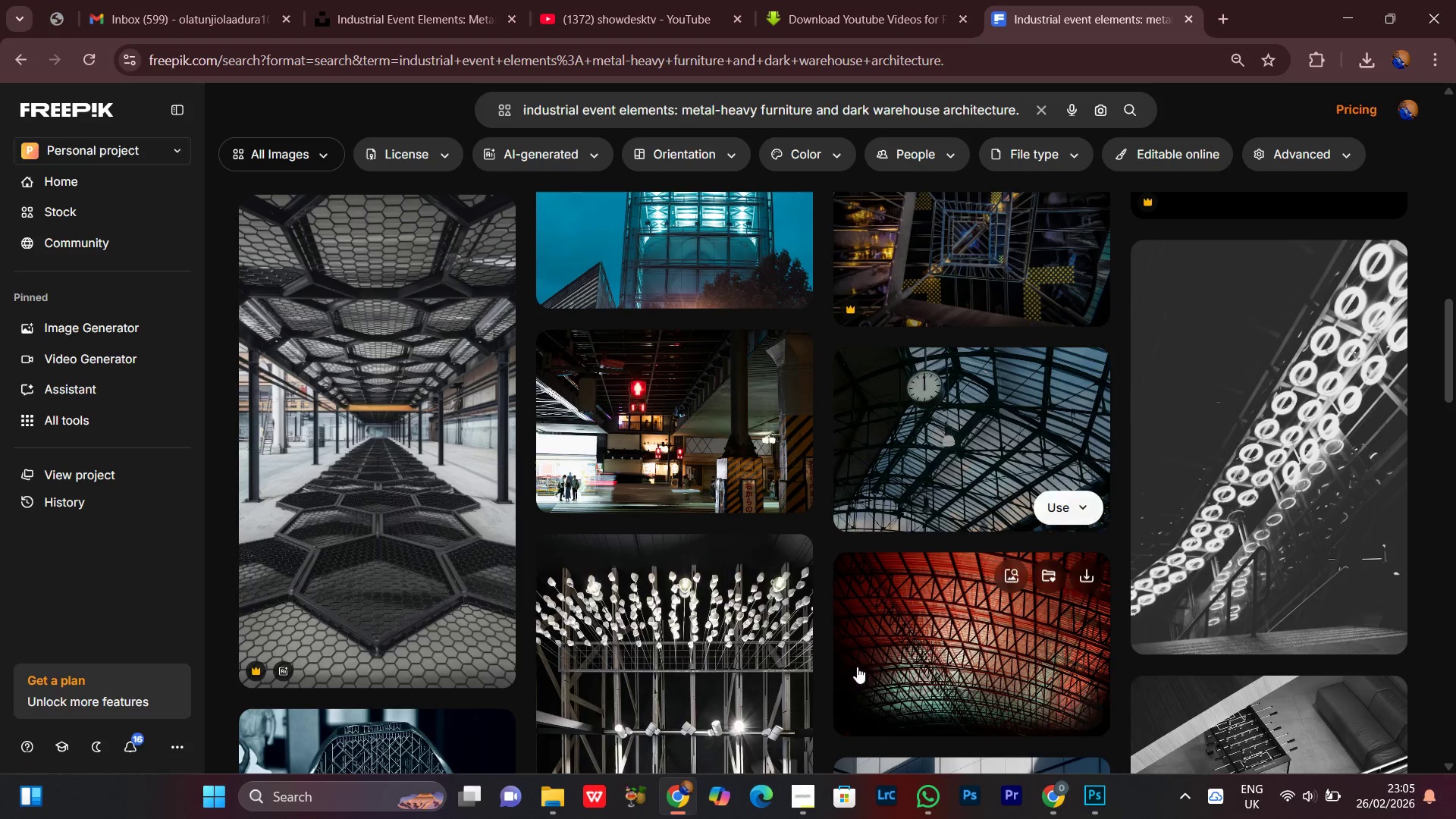 
scroll: coordinate [704, 686], scroll_direction: down, amount: 9.0
 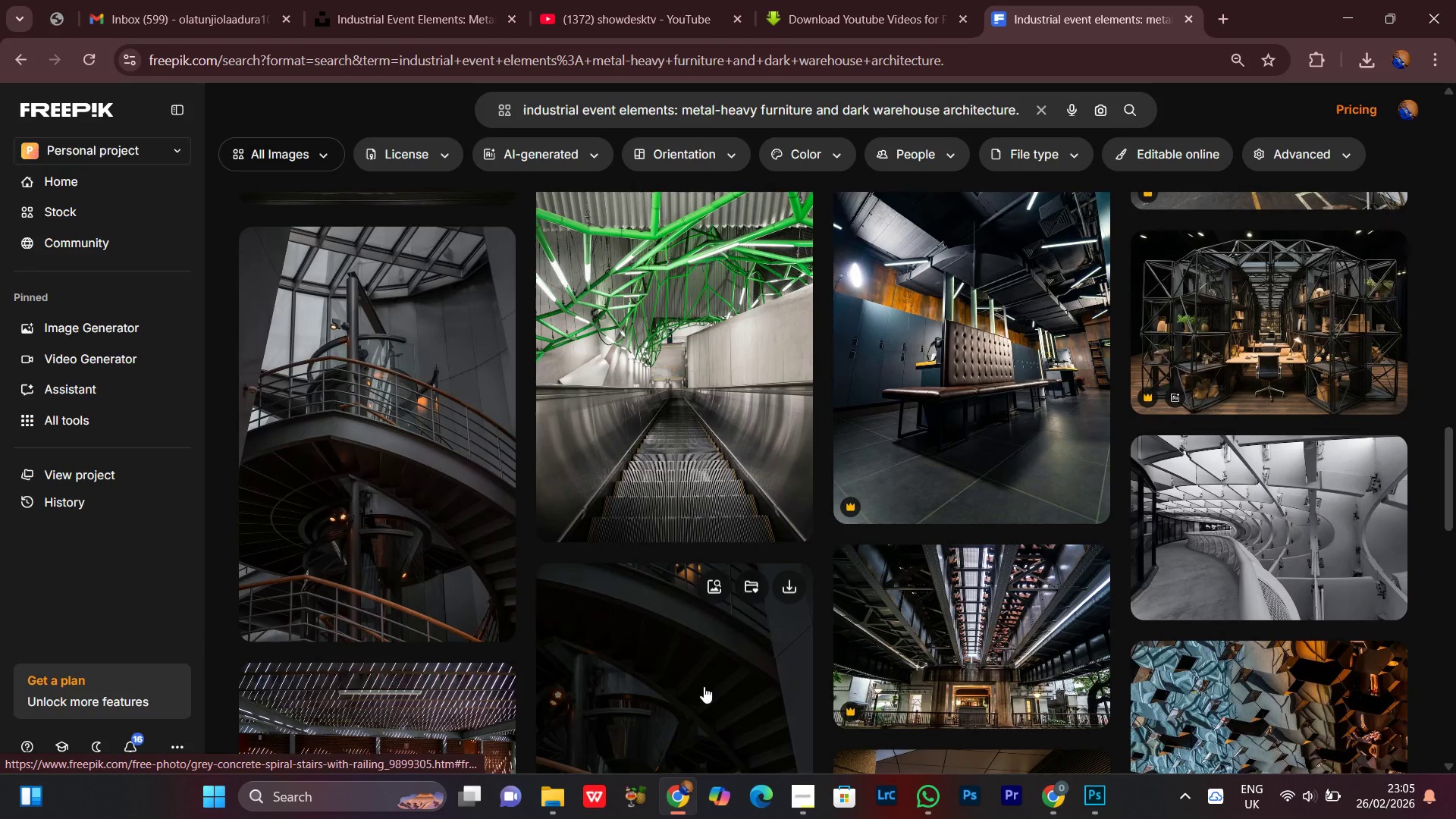 
scroll: coordinate [704, 686], scroll_direction: up, amount: 2.0
 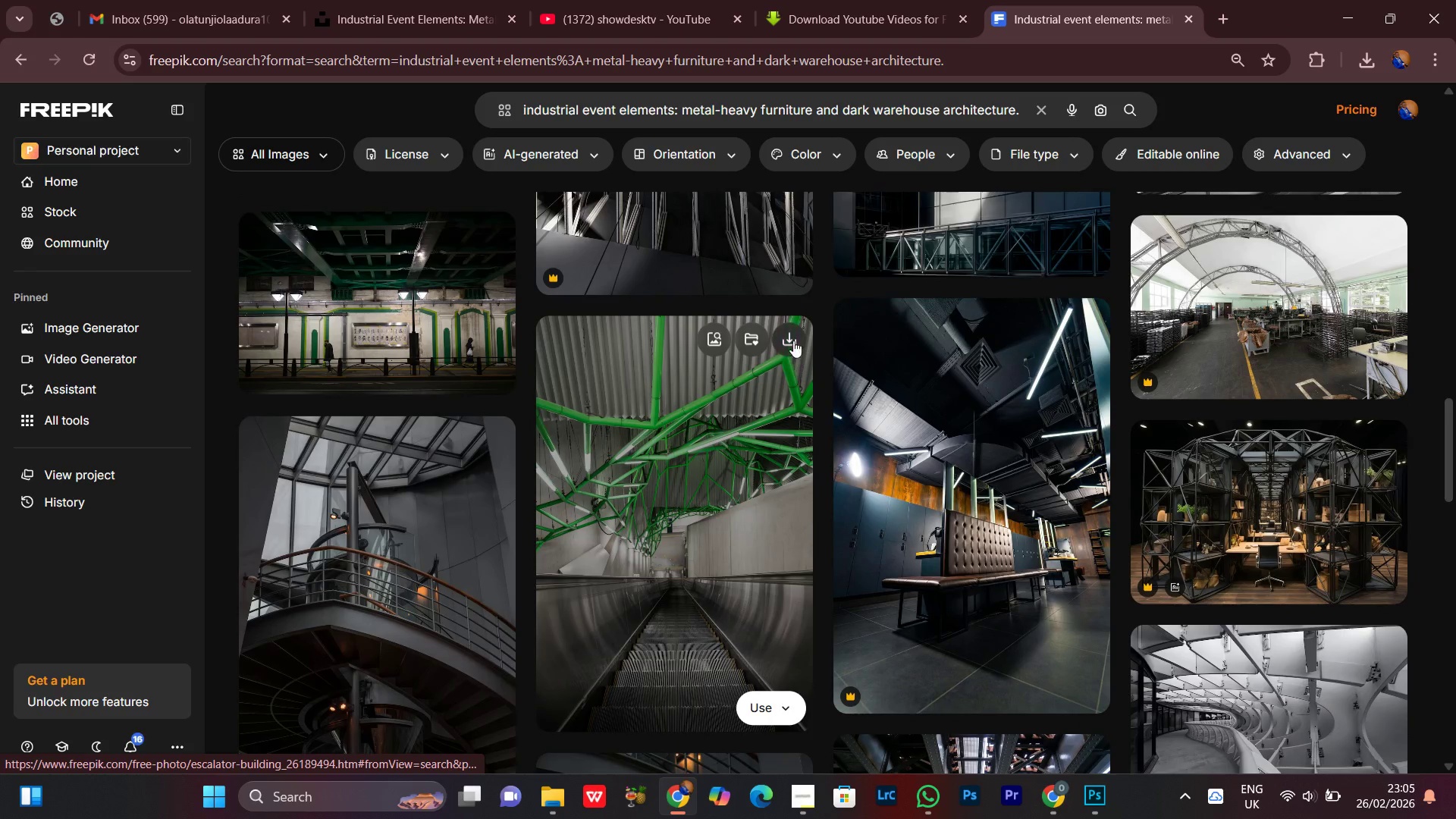 
left_click([792, 340])
 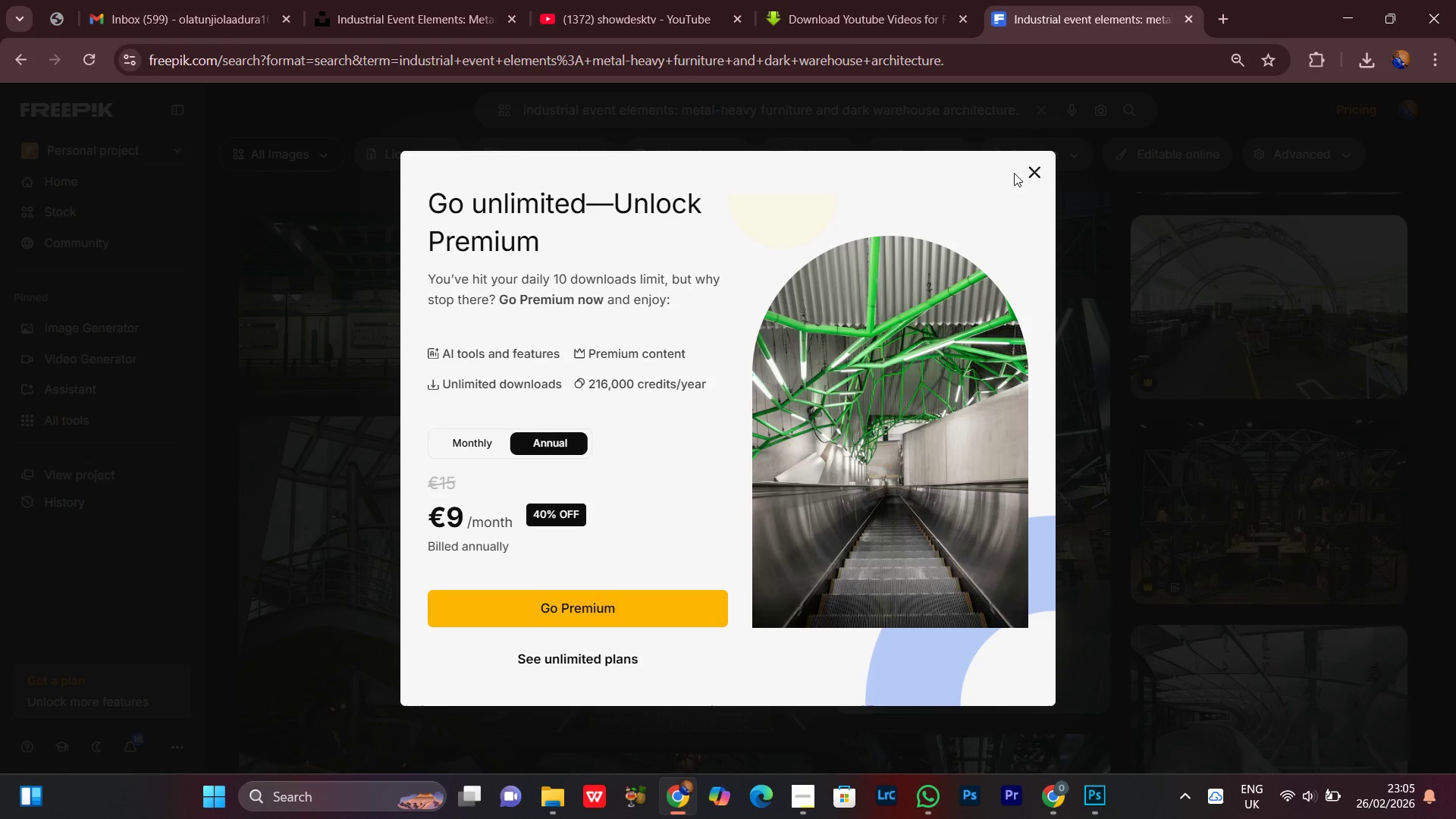 
left_click([1032, 177])
 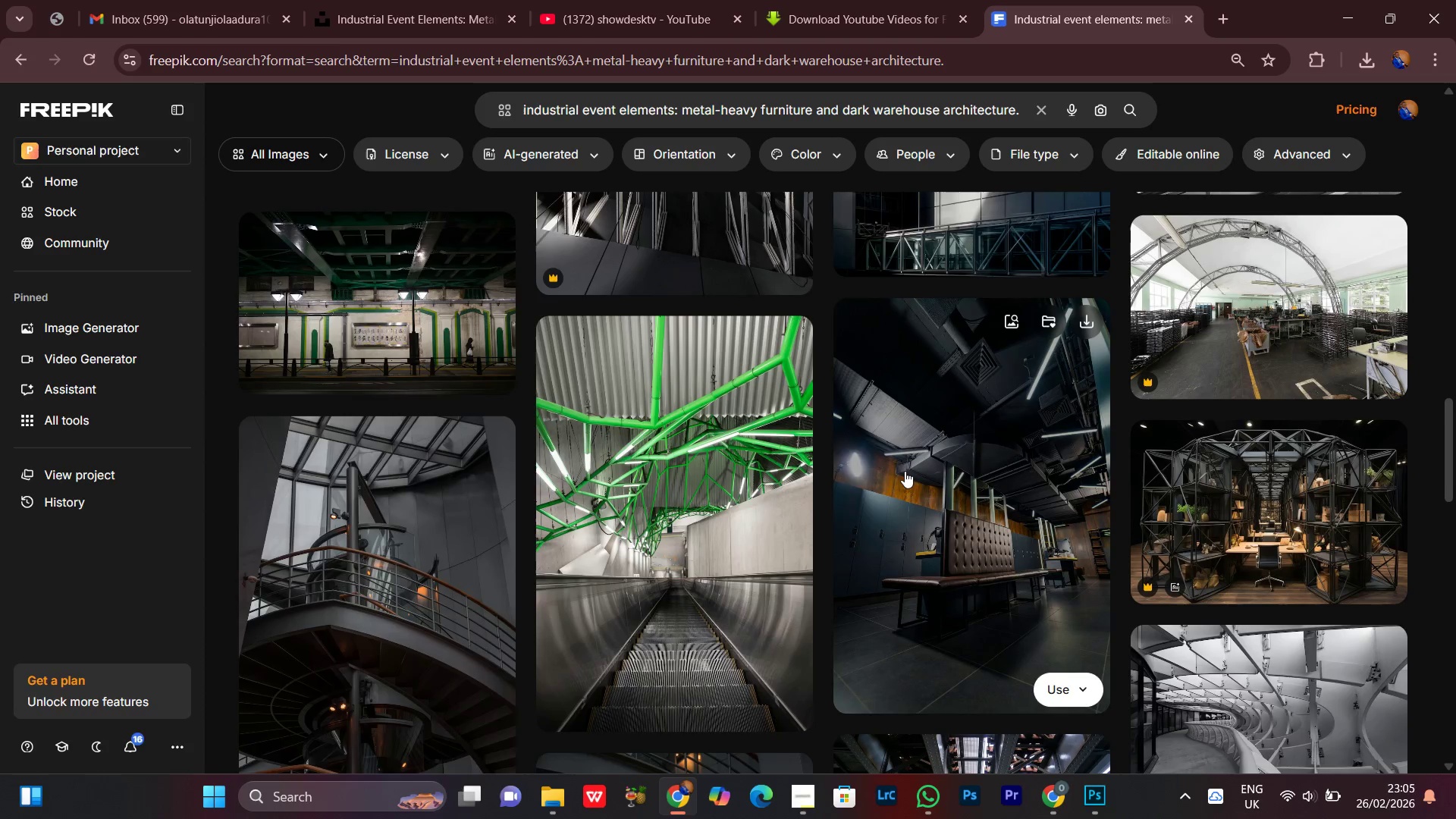 
scroll: coordinate [1432, 468], scroll_direction: down, amount: 27.0
 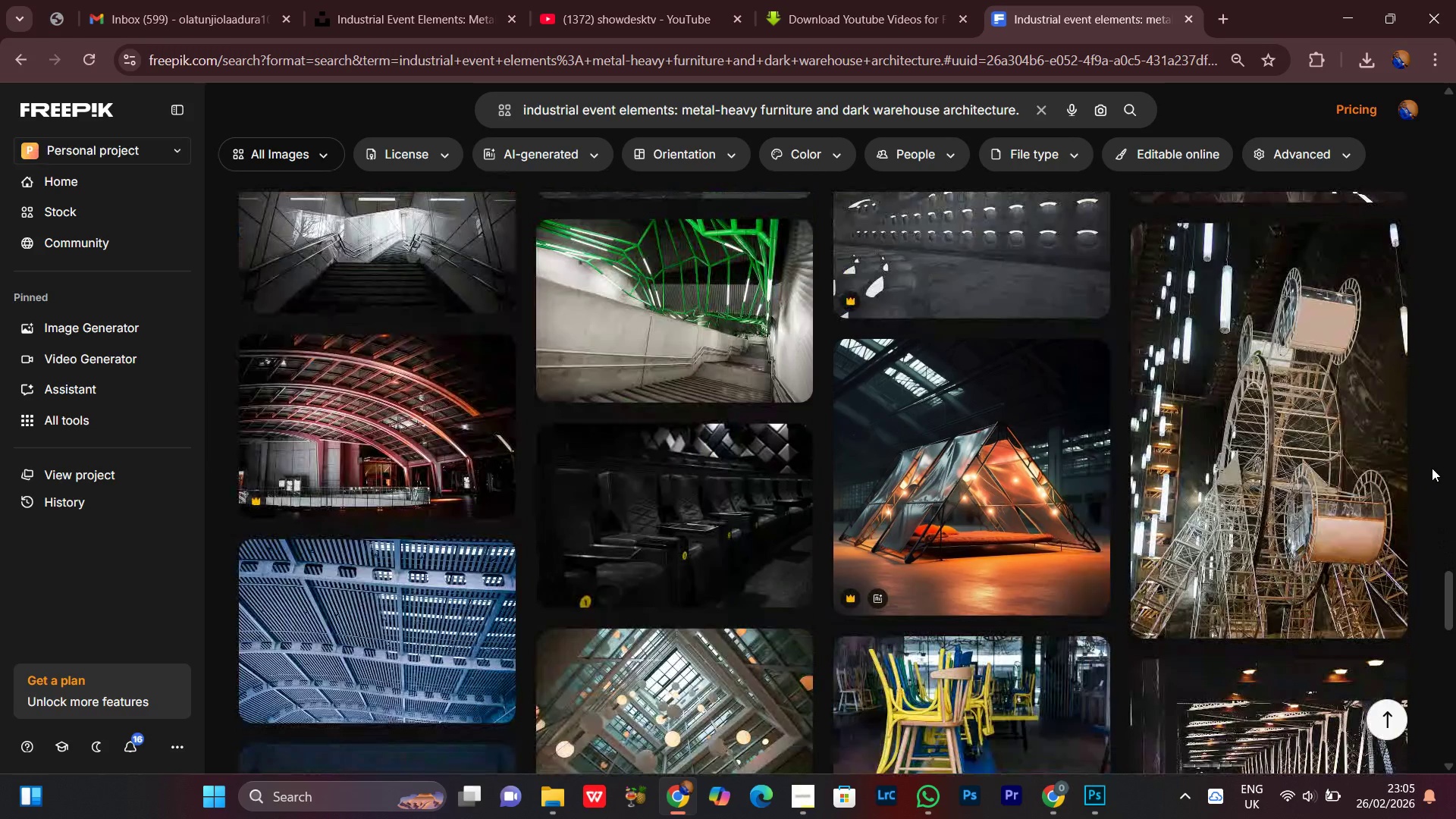 
scroll: coordinate [1410, 415], scroll_direction: down, amount: 9.0
 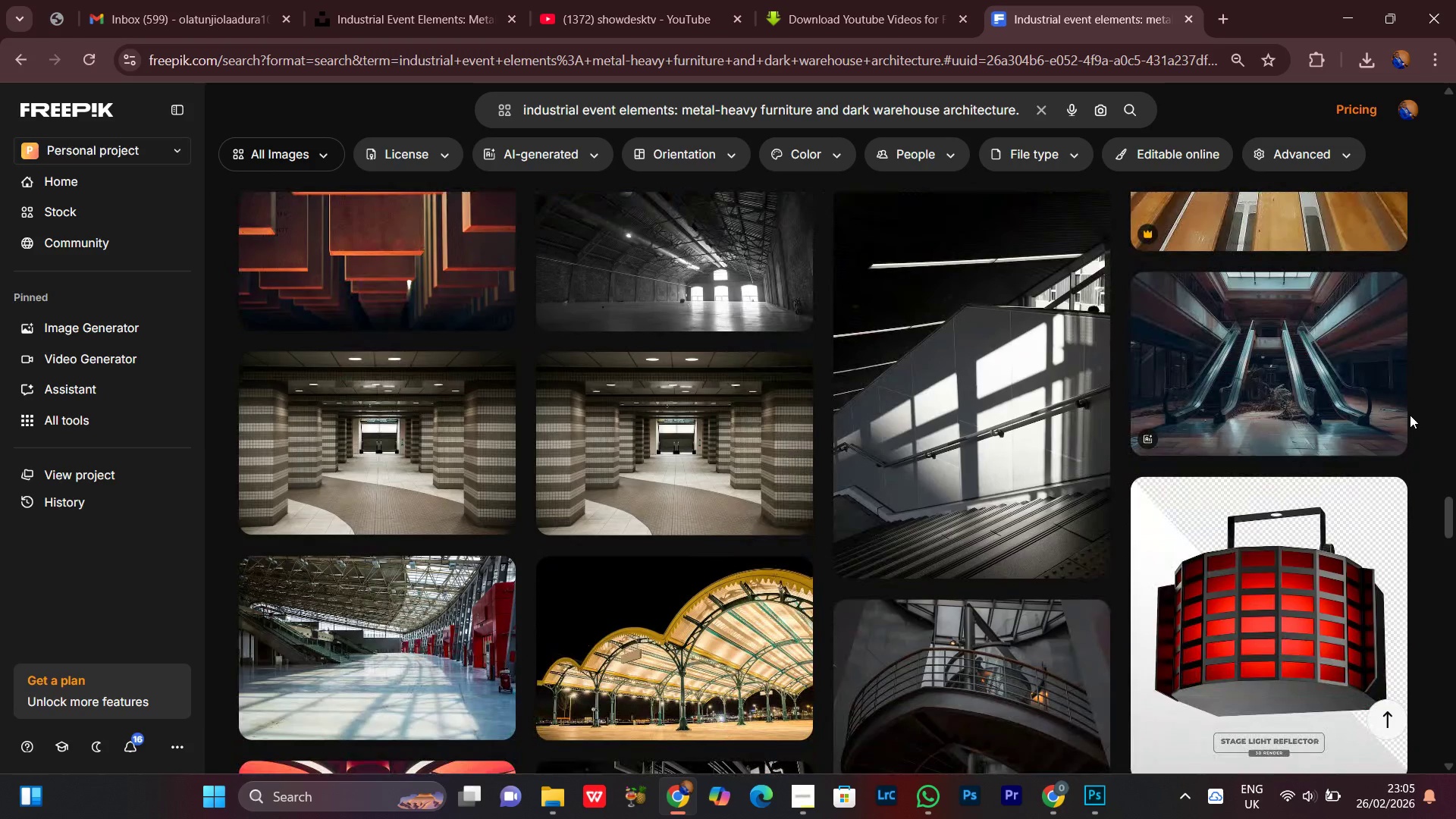 
scroll: coordinate [1410, 415], scroll_direction: up, amount: 1.0
 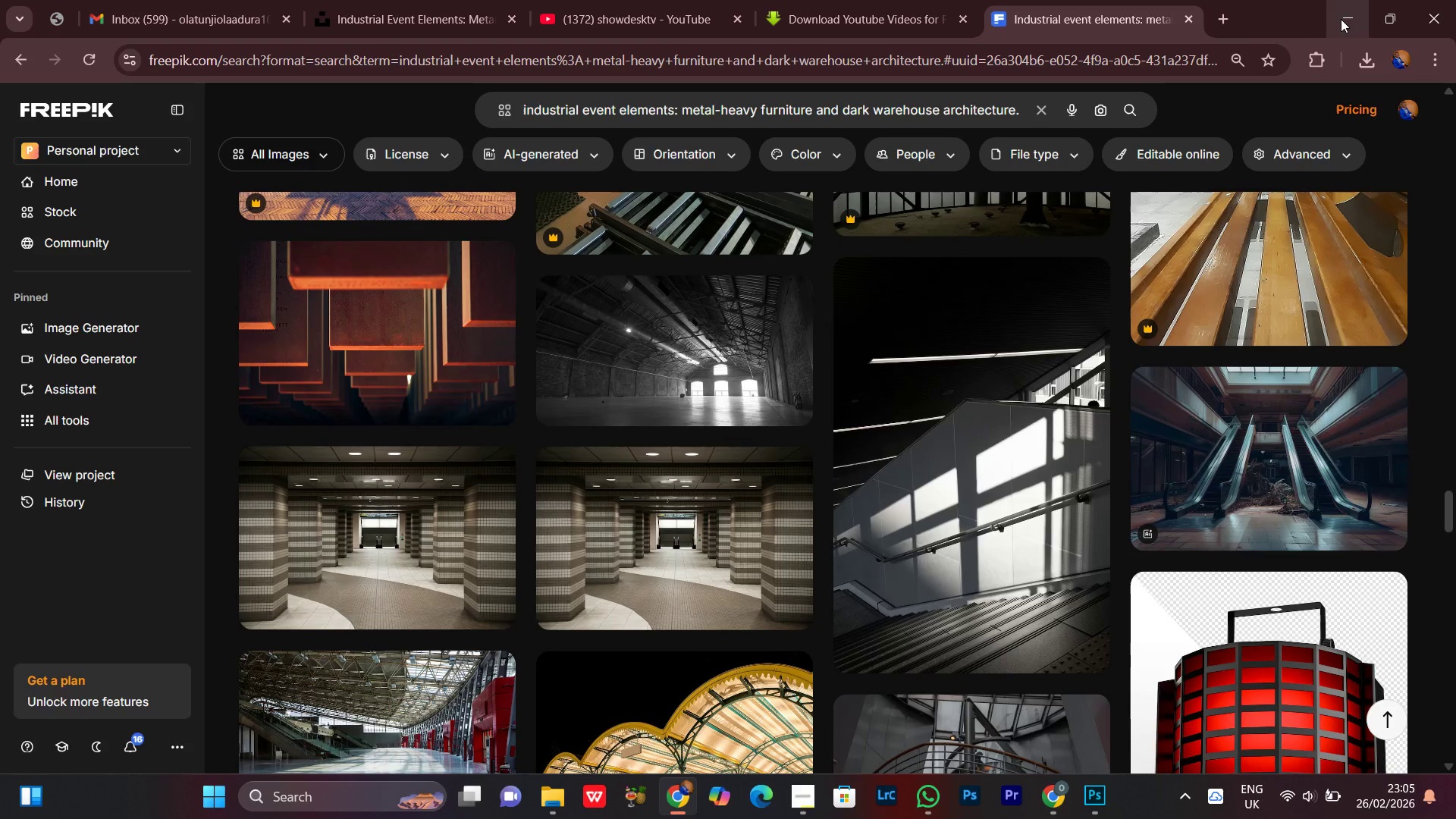 
left_click([1341, 19])
 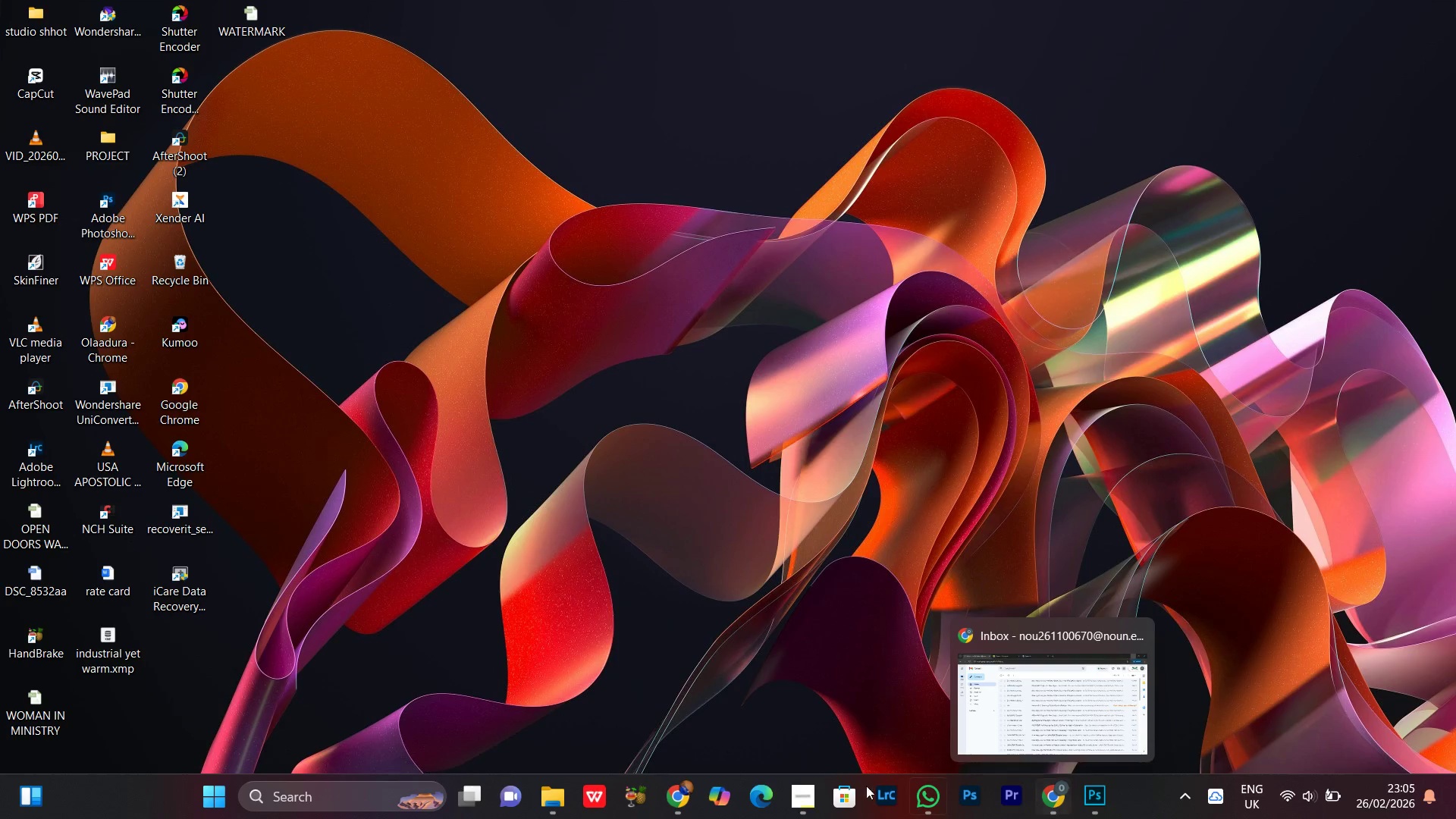 
left_click([685, 795])
 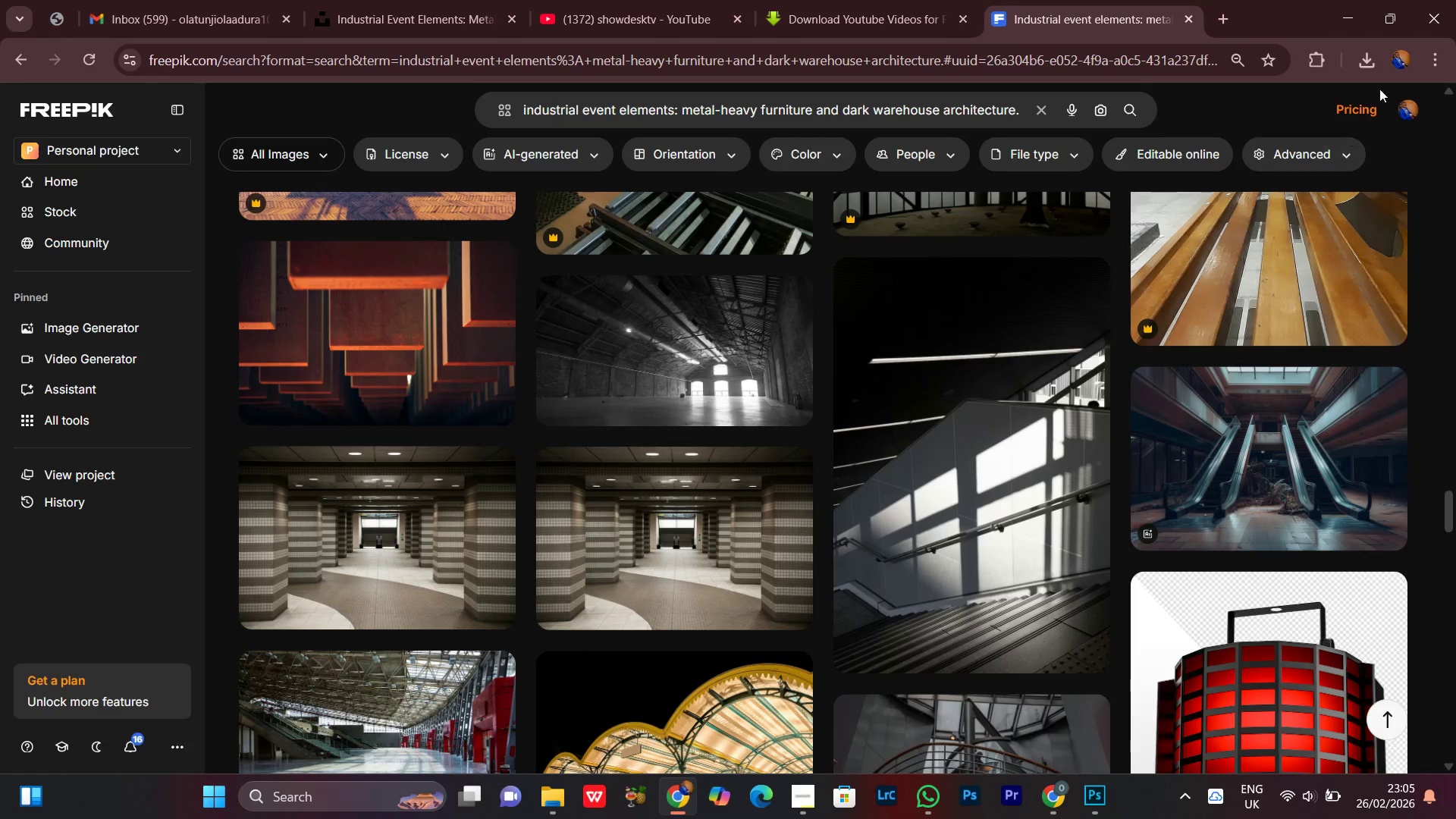 
left_click([1399, 52])
 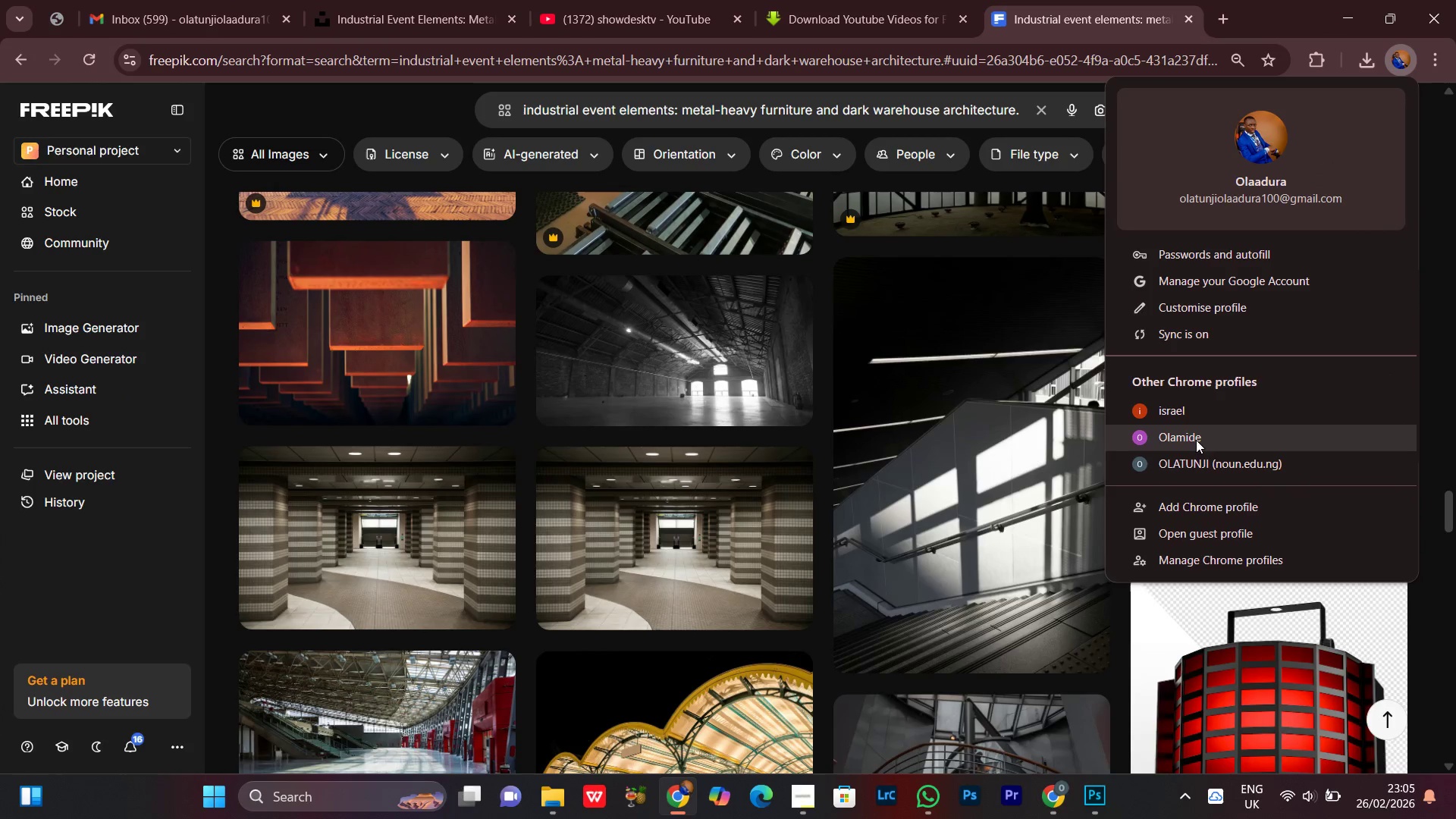 
left_click([1191, 418])
 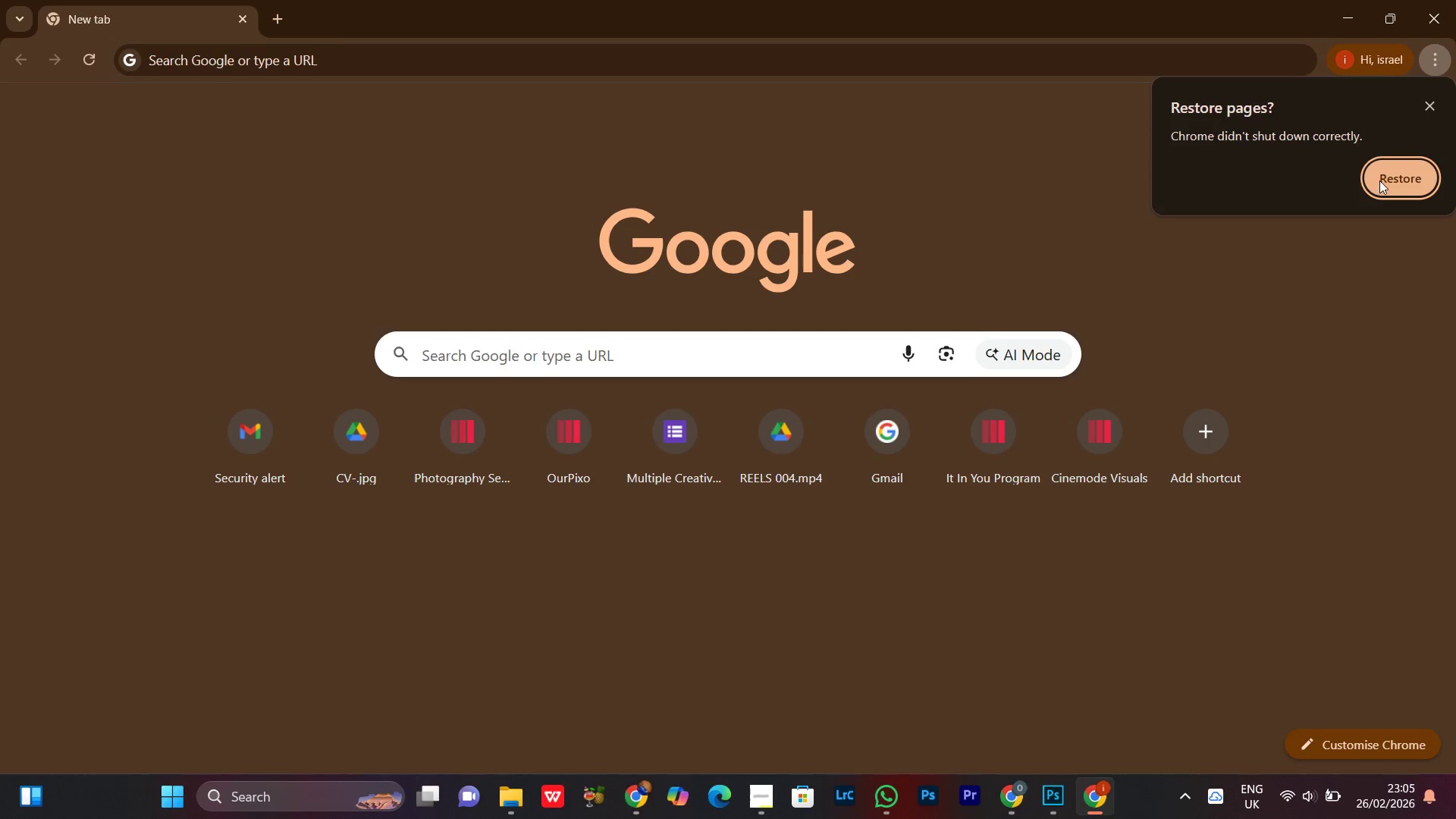 
left_click([1382, 180])
 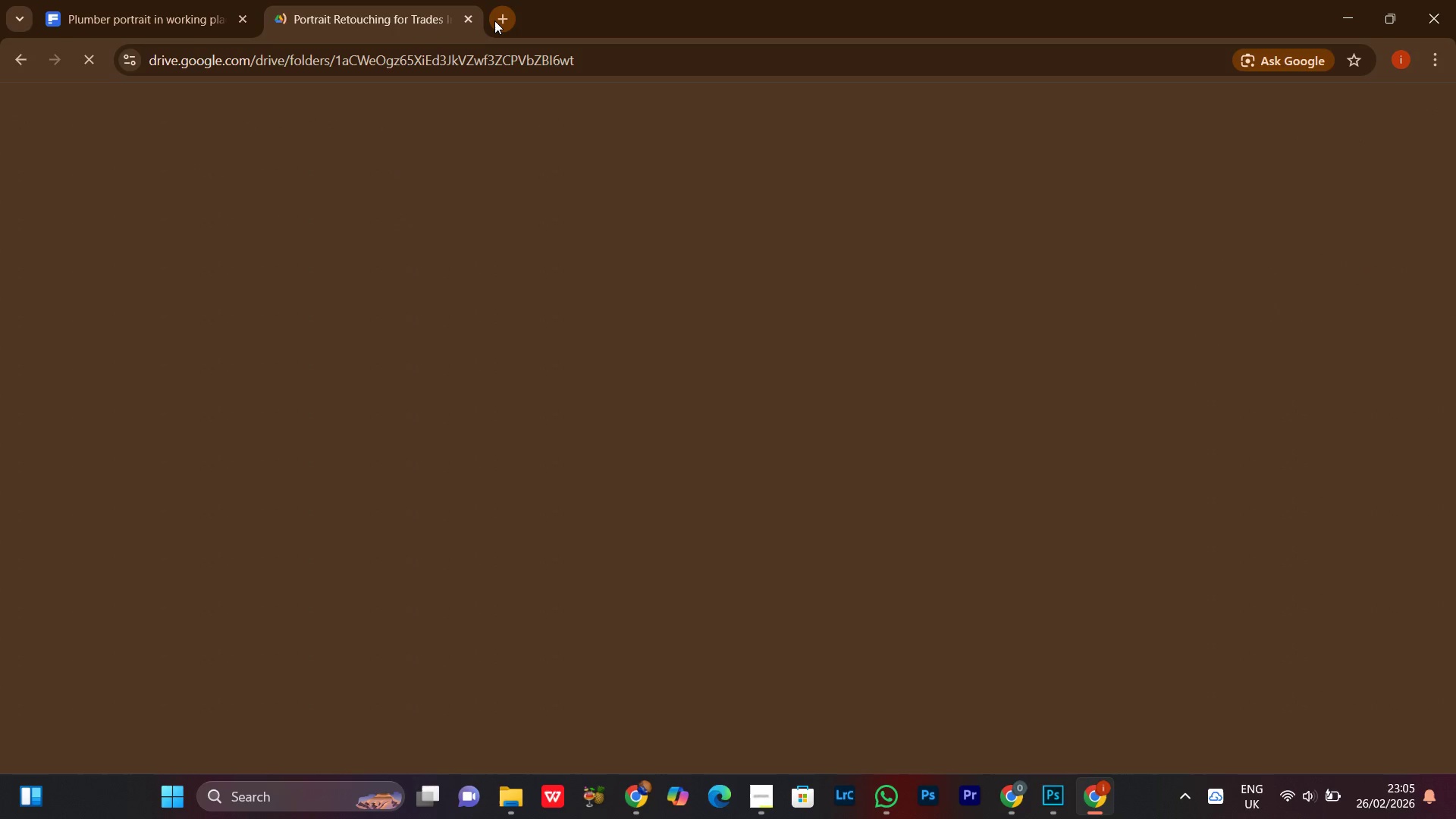 
left_click([494, 20])
 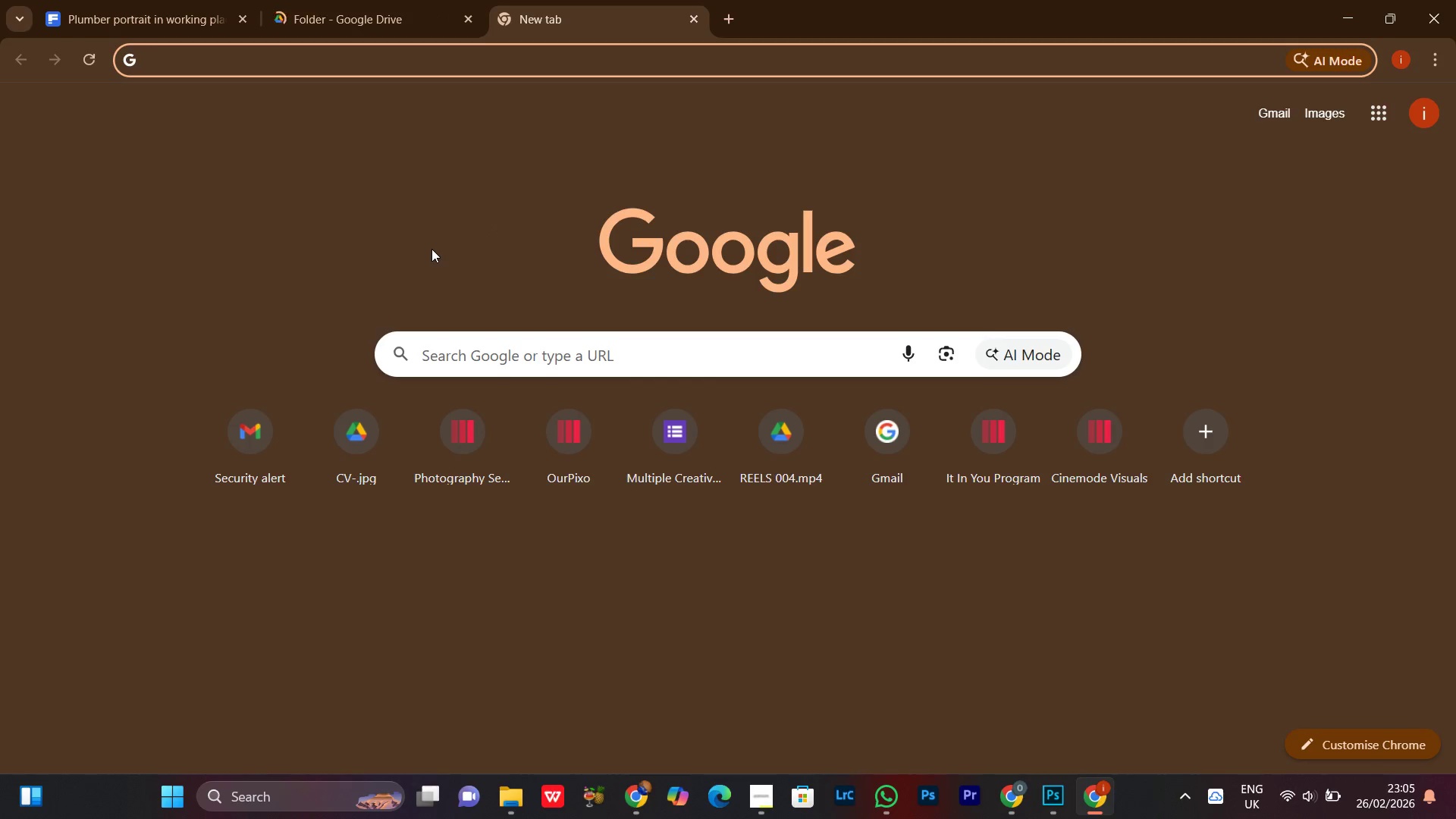 
left_click([172, 0])
 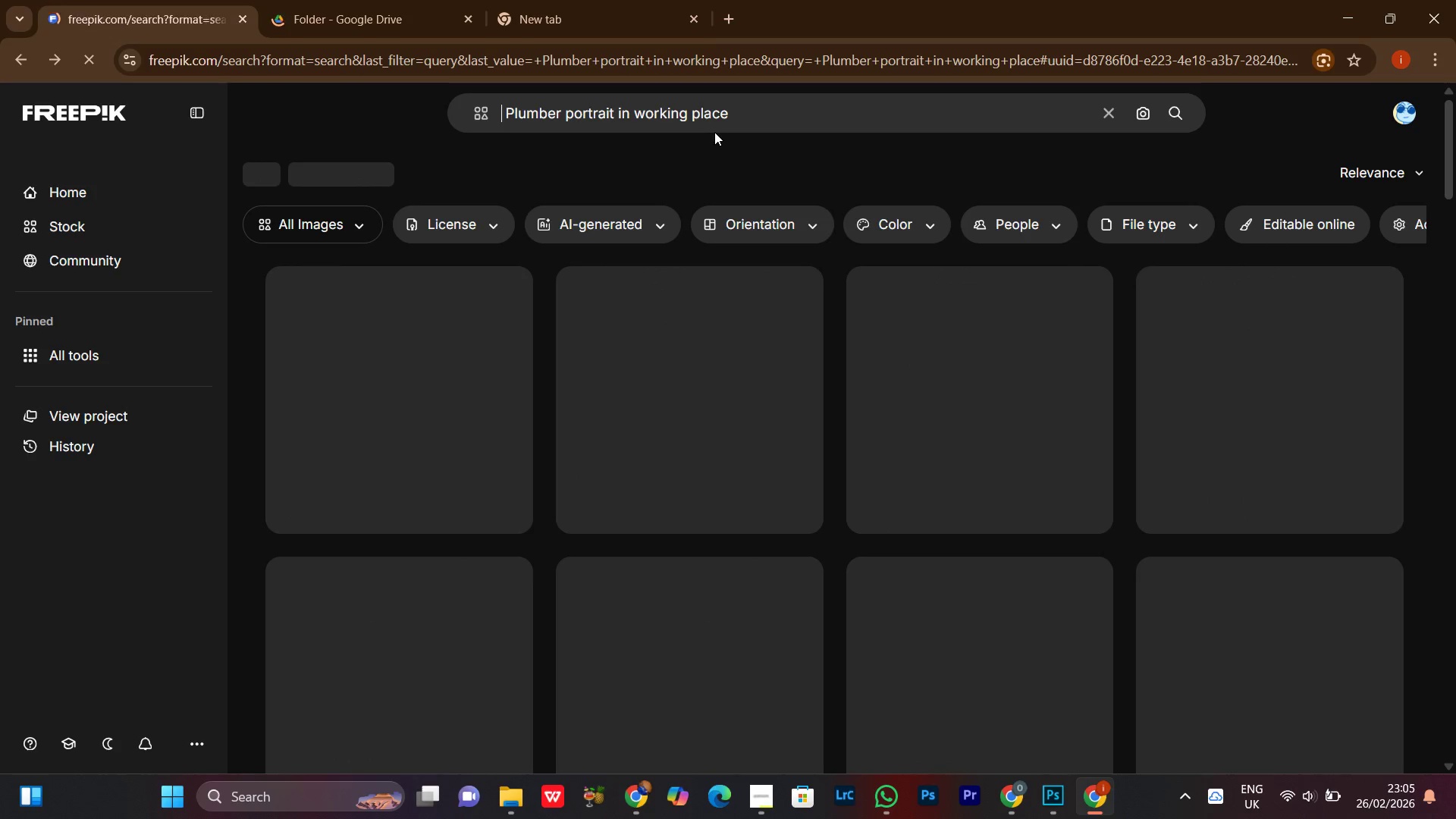 
left_click([733, 115])
 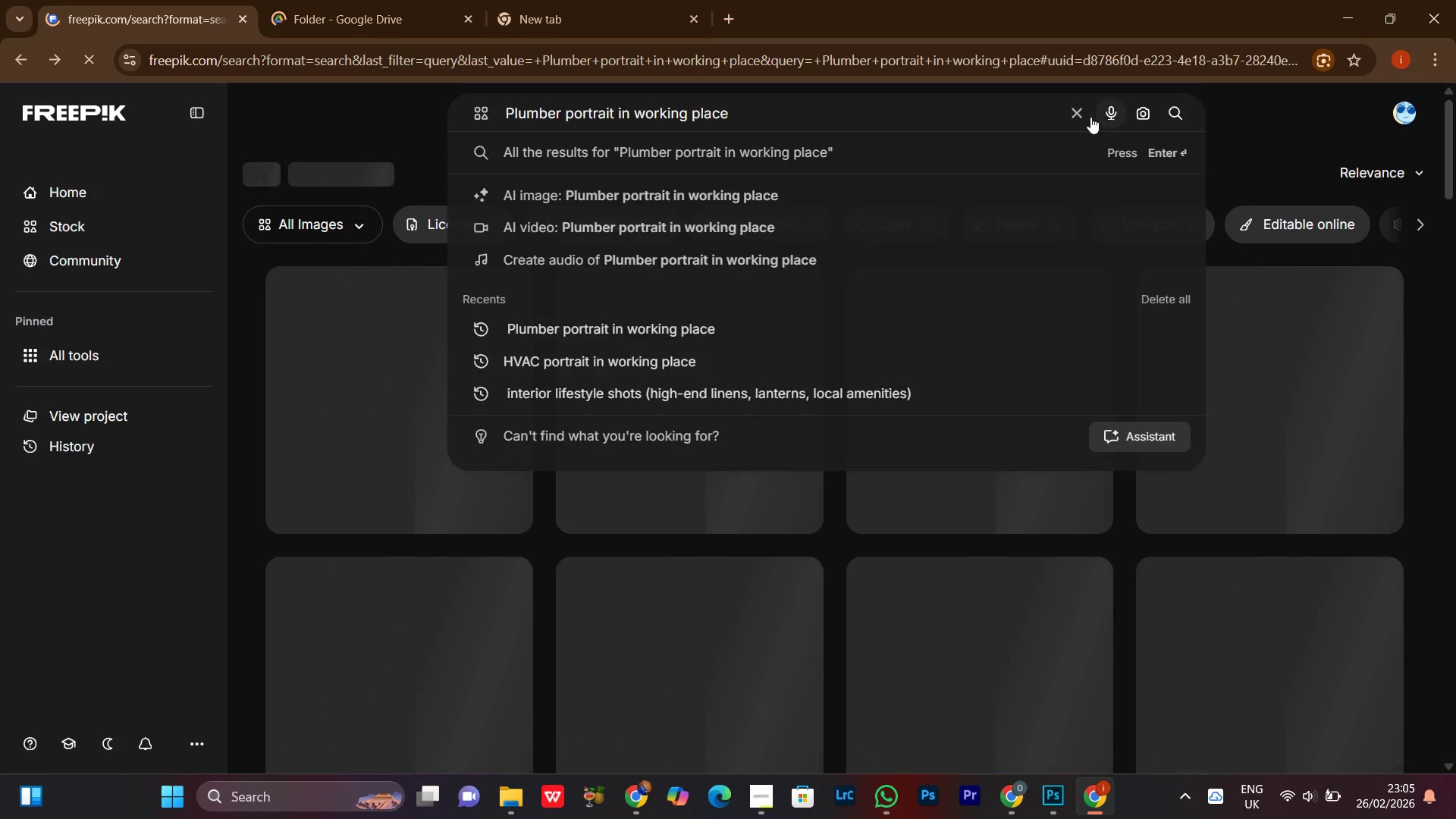 
left_click([1071, 117])
 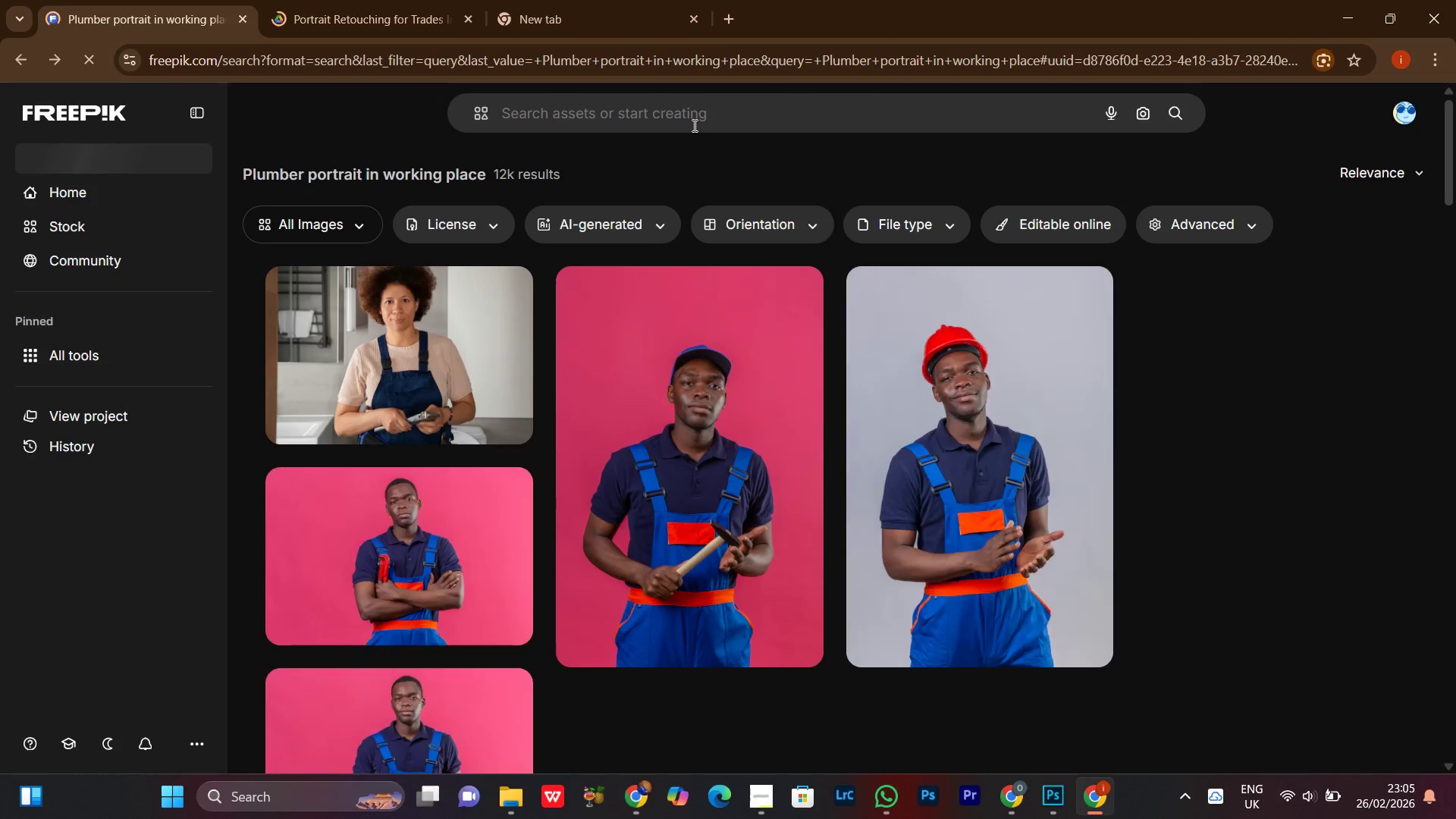 
left_click([679, 118])
 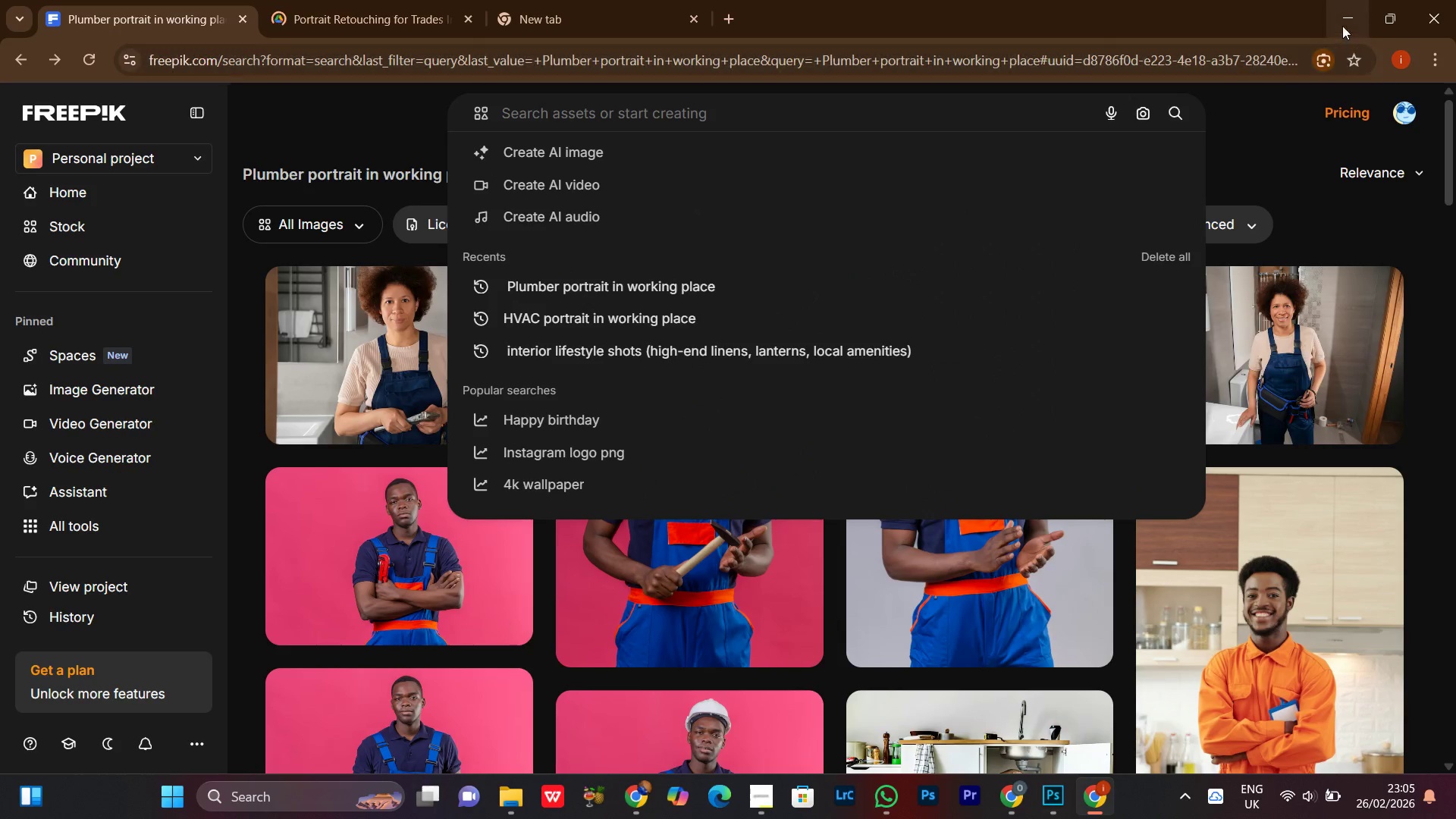 
left_click([1359, 0])
 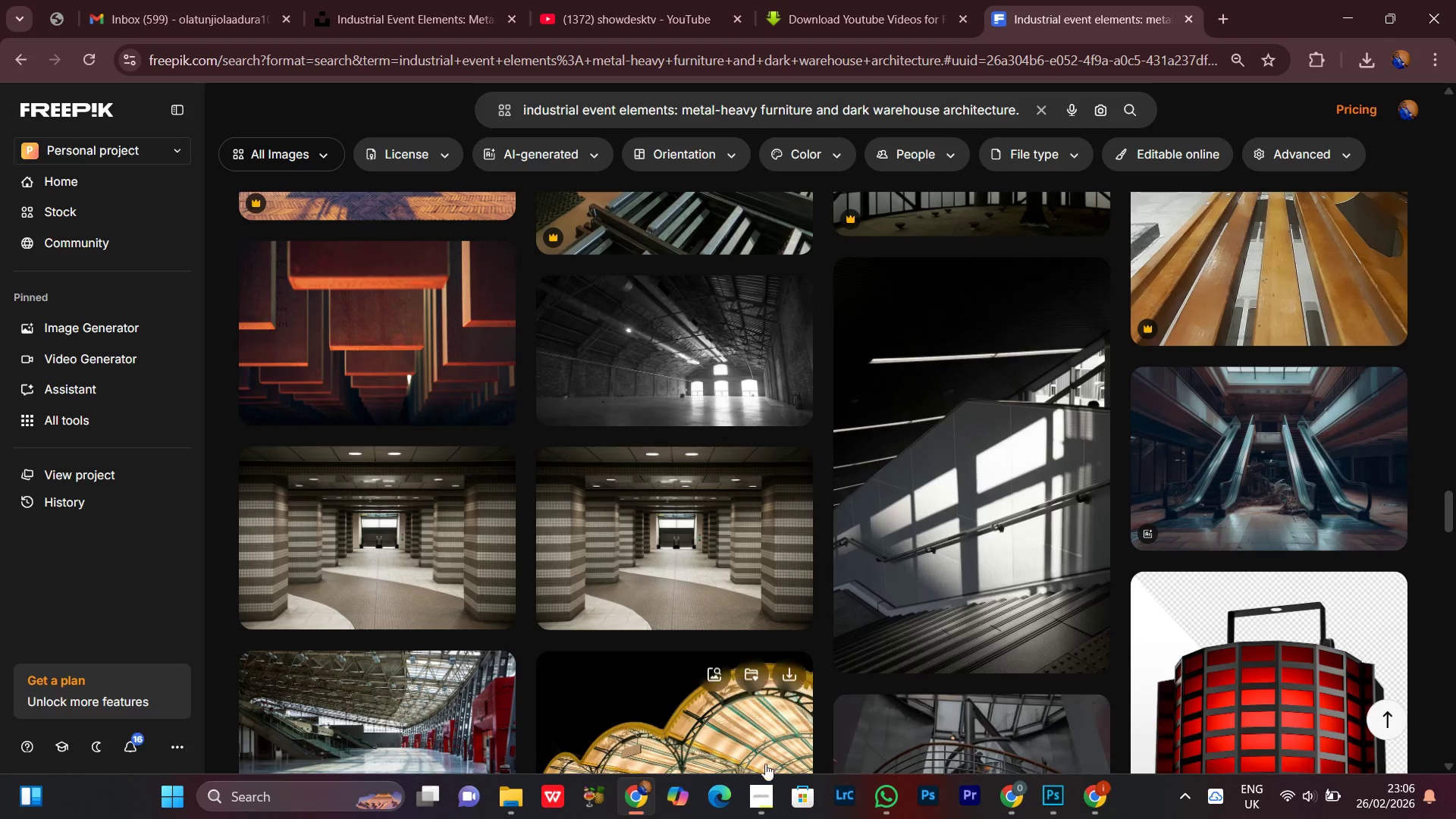 
left_click([769, 800])